 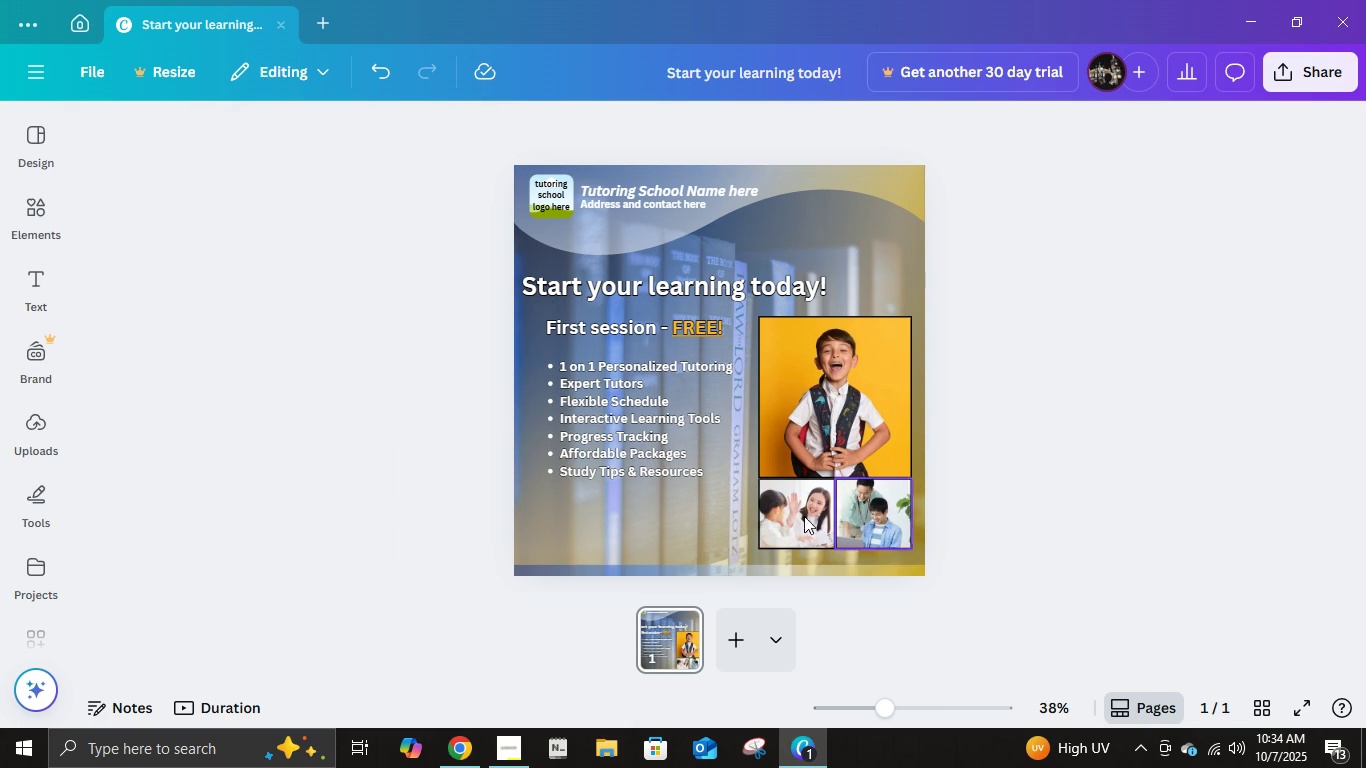 
scroll: coordinate [641, 472], scroll_direction: down, amount: 1.0
 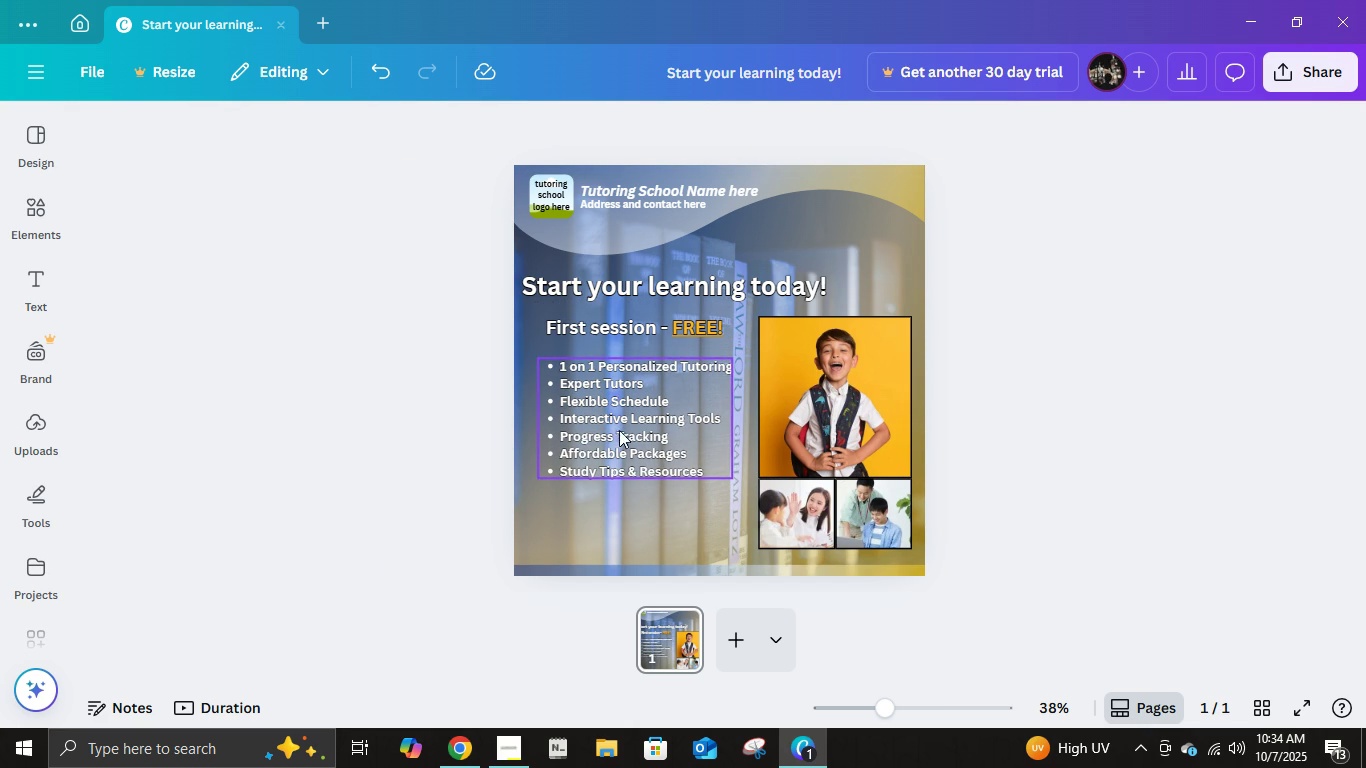 
left_click([35, 222])
 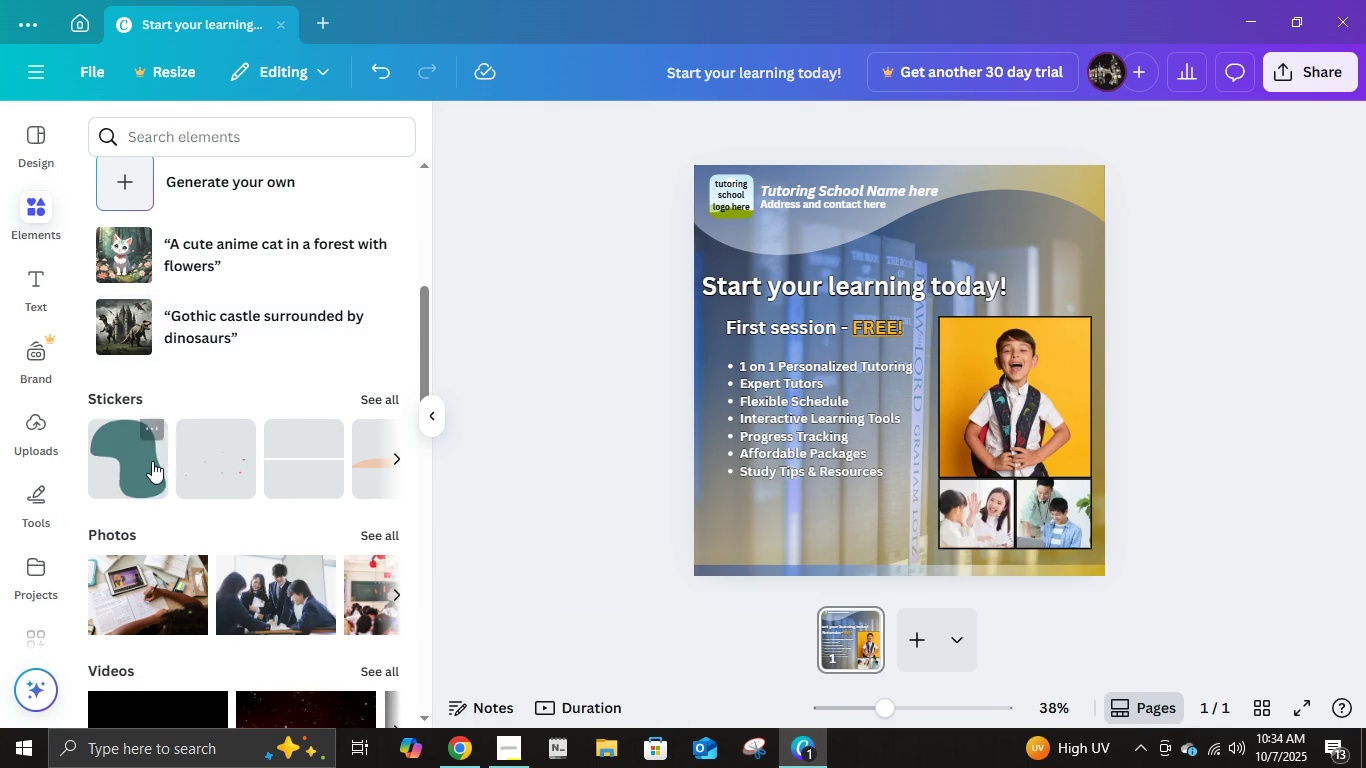 
scroll: coordinate [167, 441], scroll_direction: up, amount: 8.0
 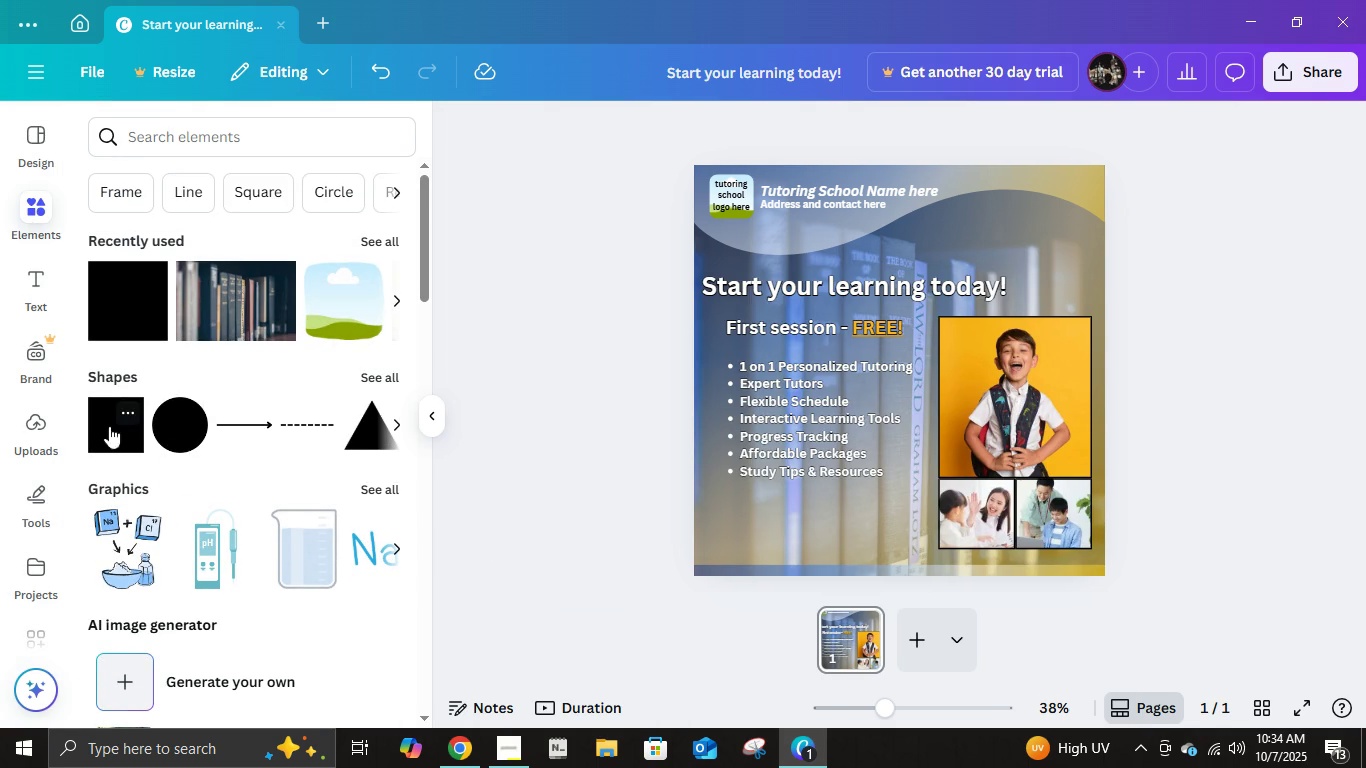 
left_click([109, 426])
 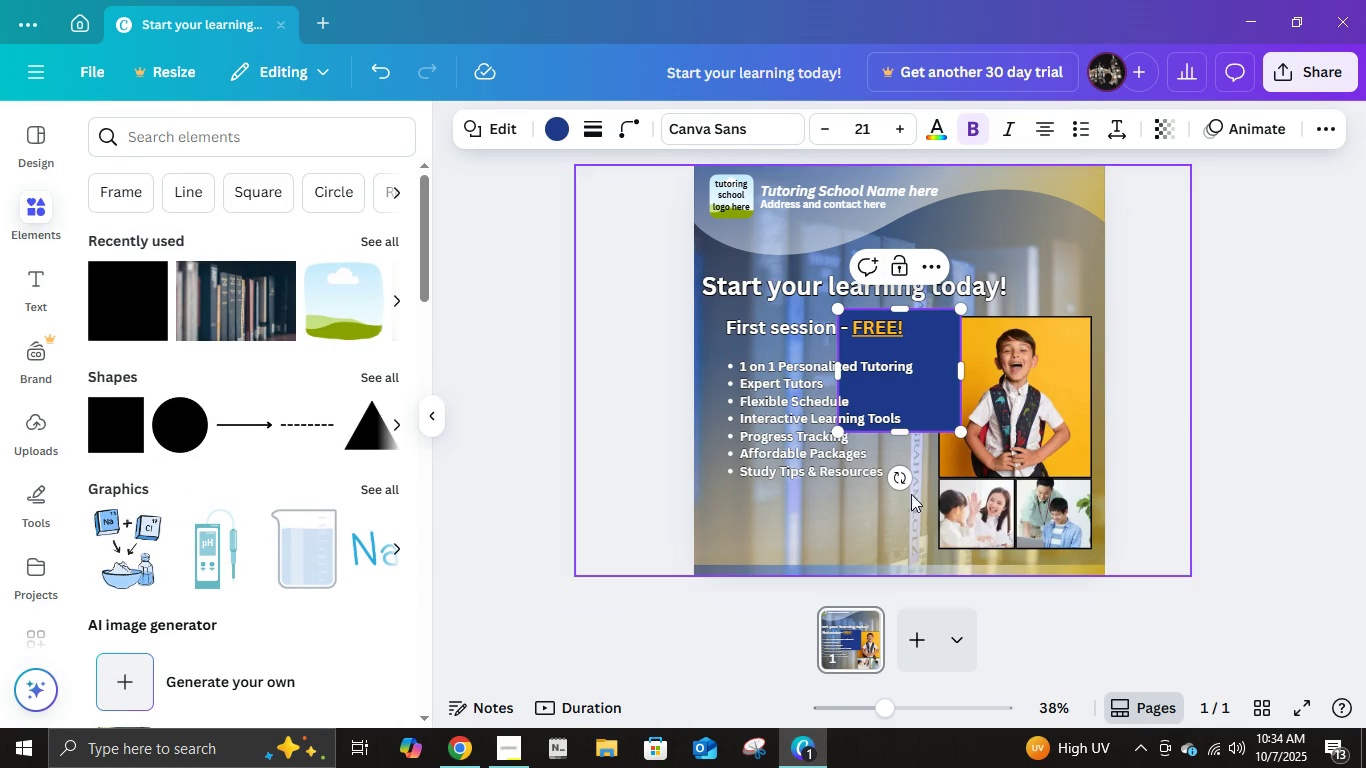 
left_click([1277, 336])